 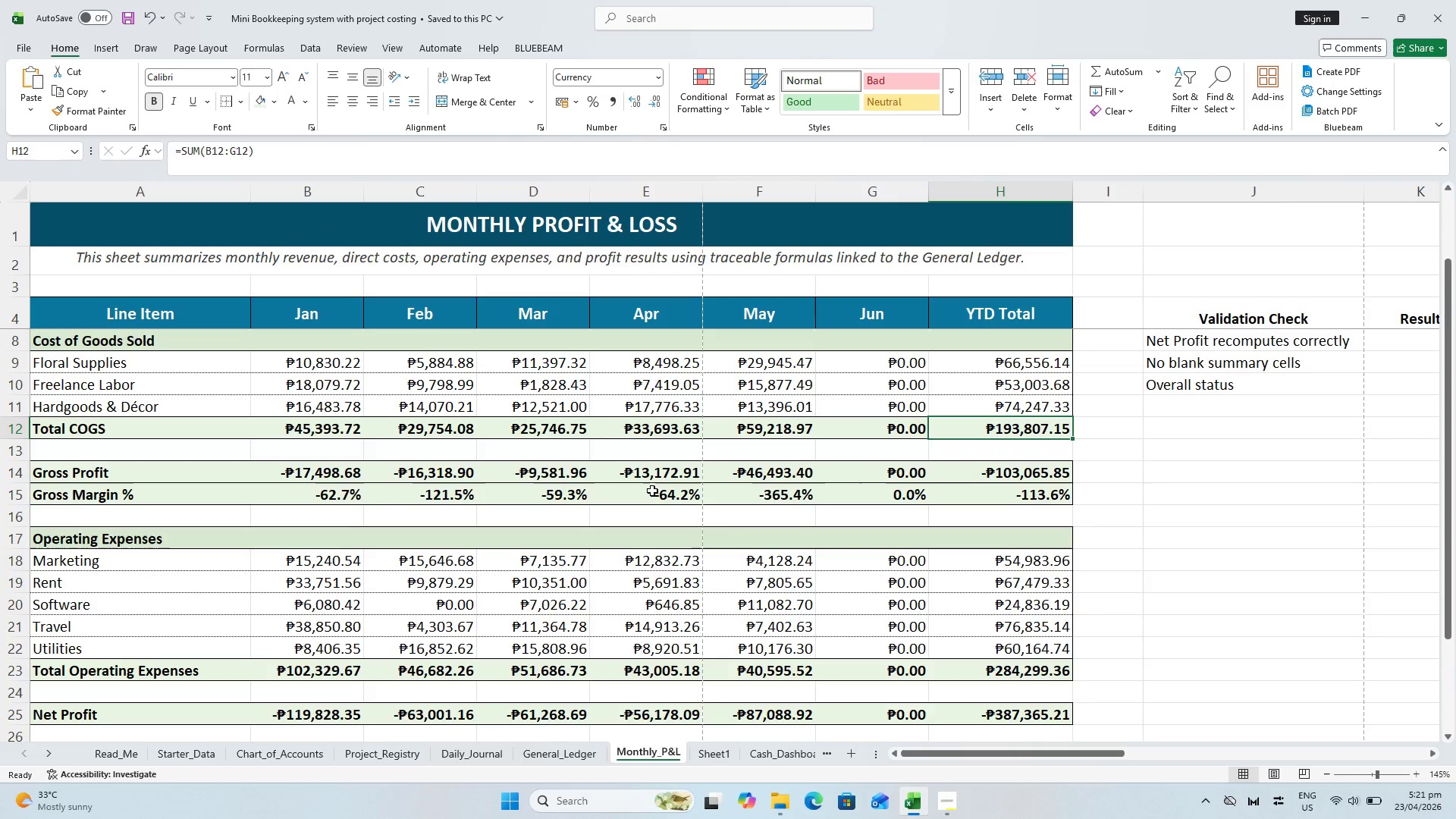 
key(Control+S)
 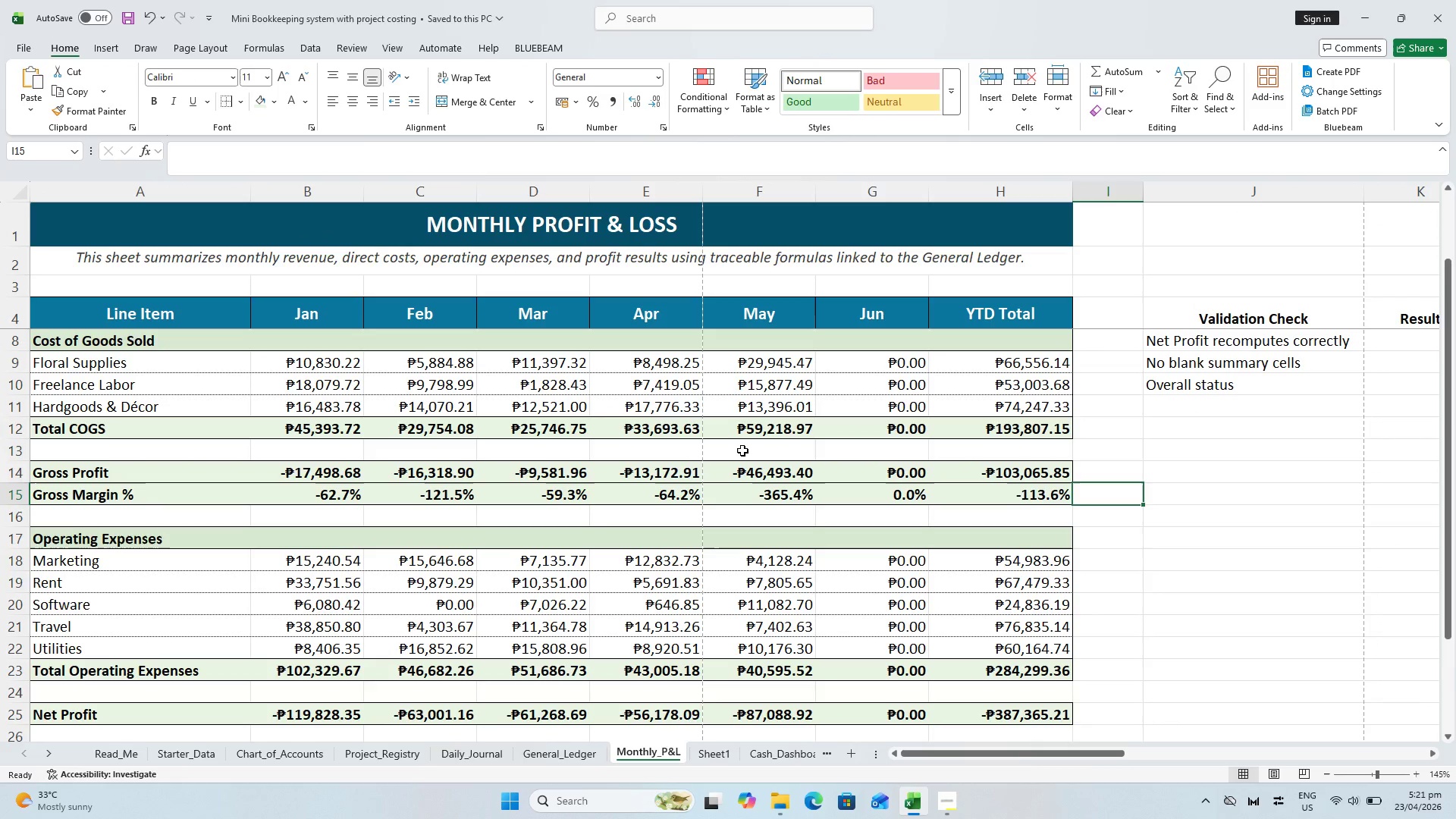 
scroll: coordinate [663, 479], scroll_direction: down, amount: 1.0
 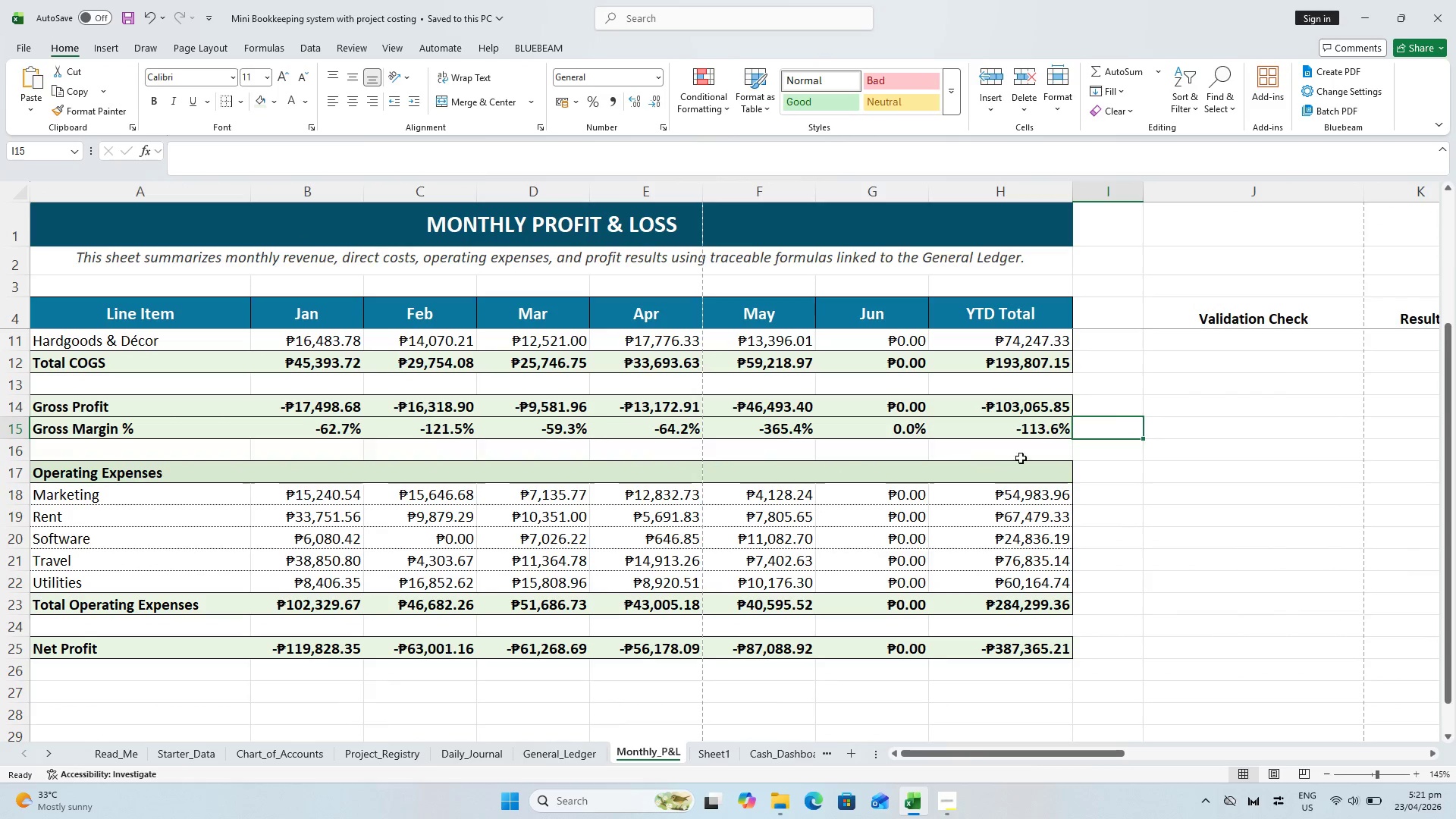 
scroll: coordinate [1165, 416], scroll_direction: up, amount: 1.0
 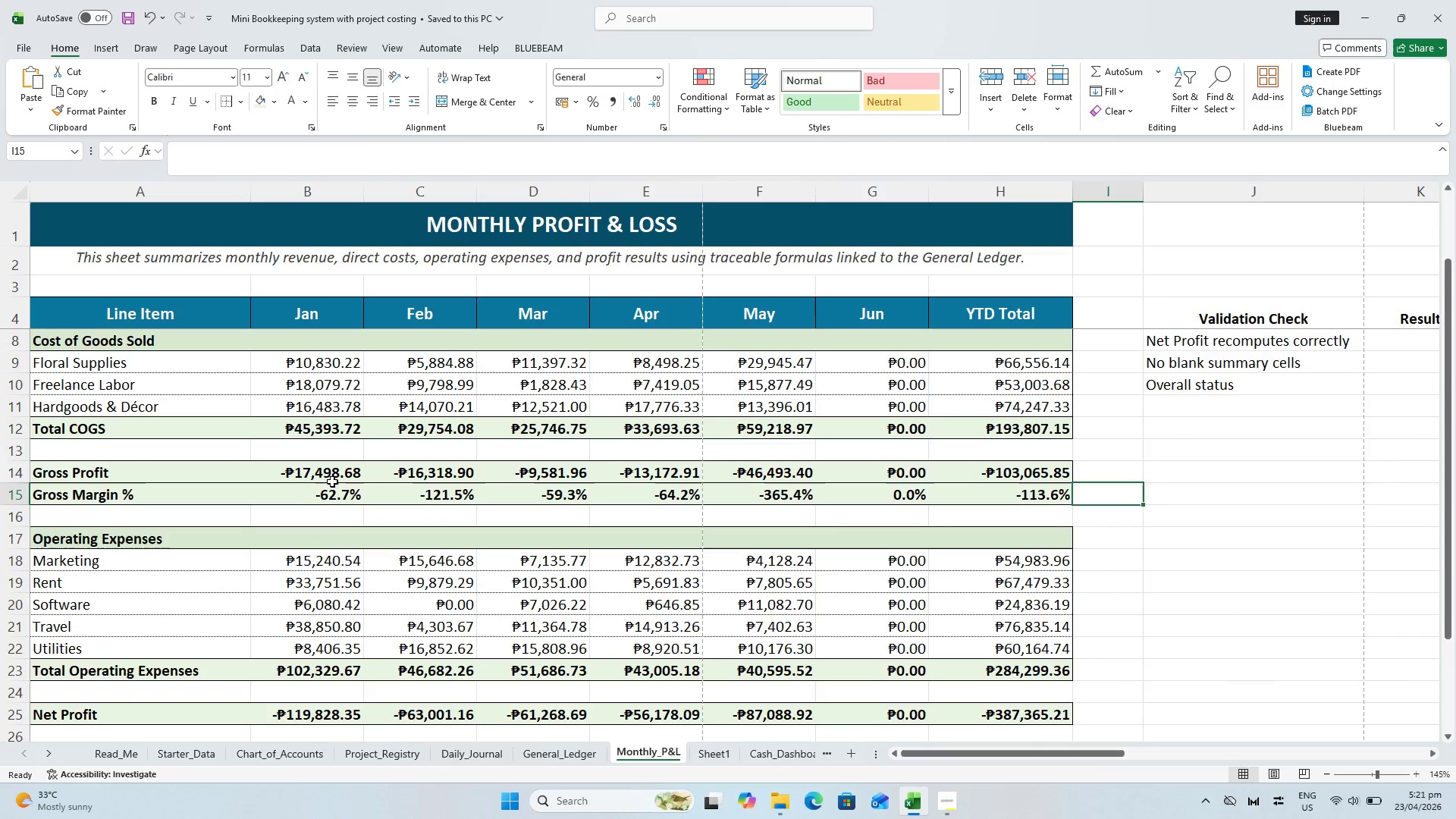 
left_click([315, 467])
 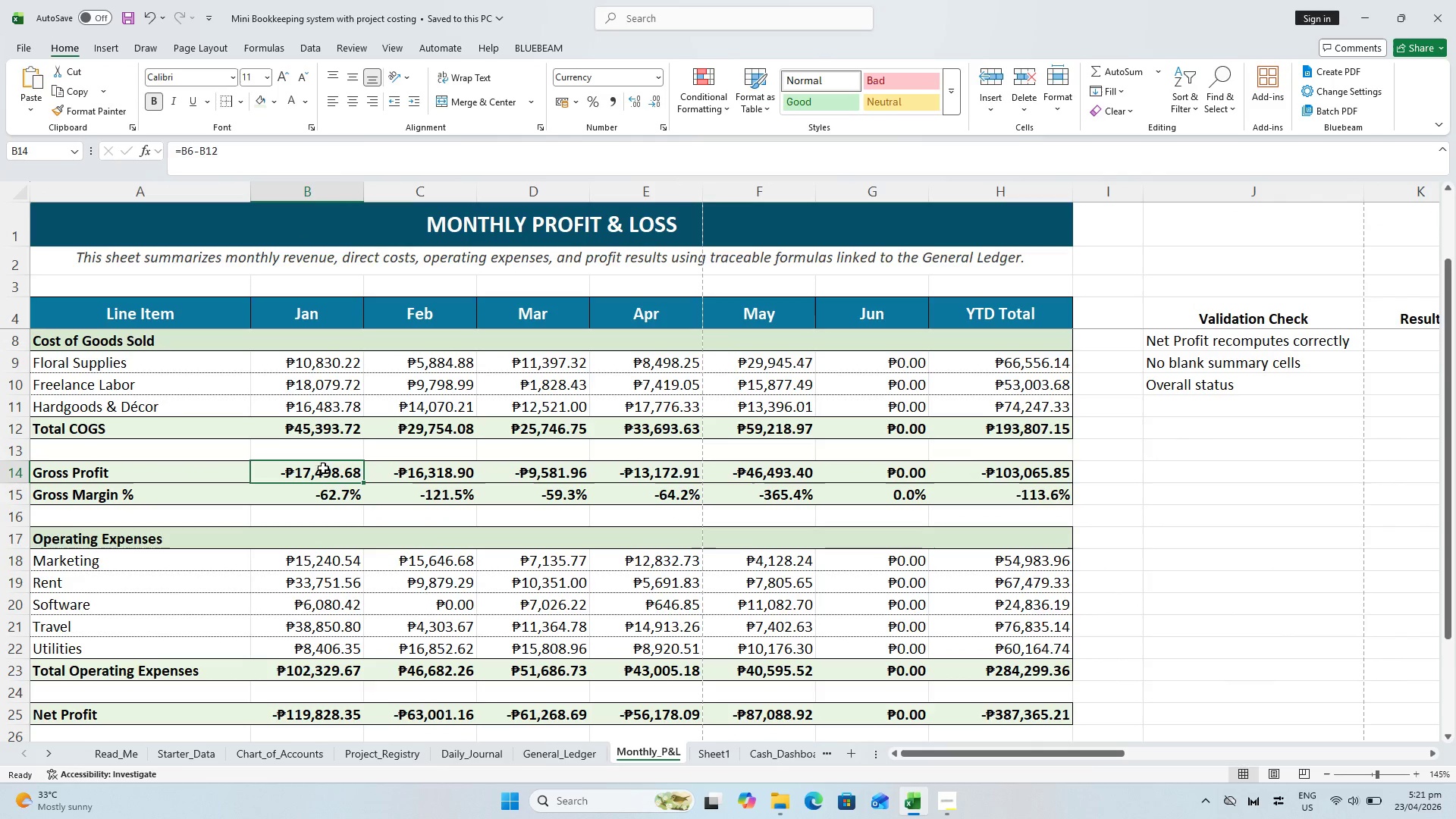 
double_click([318, 469])
 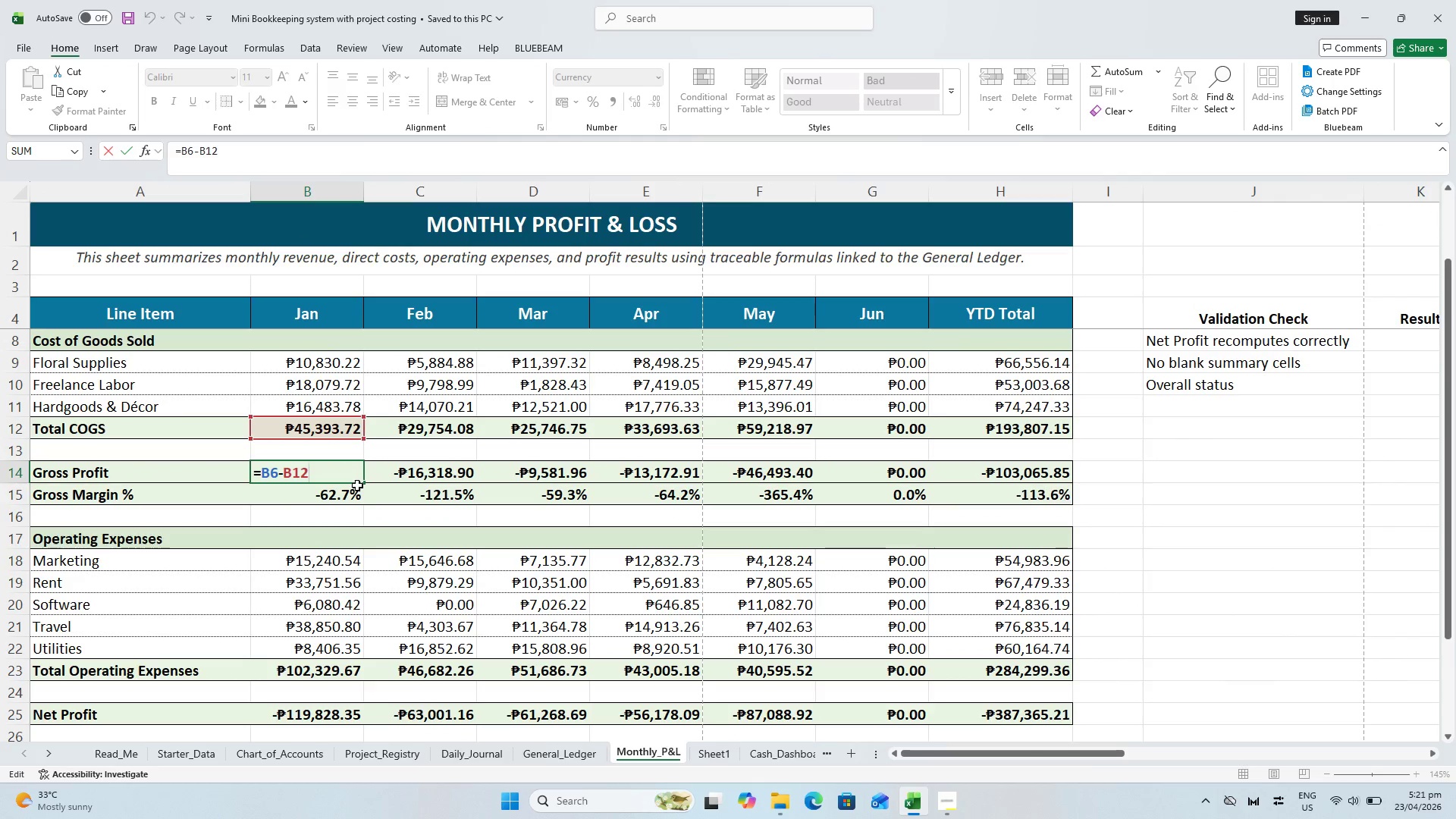 
scroll: coordinate [362, 492], scroll_direction: up, amount: 2.0
 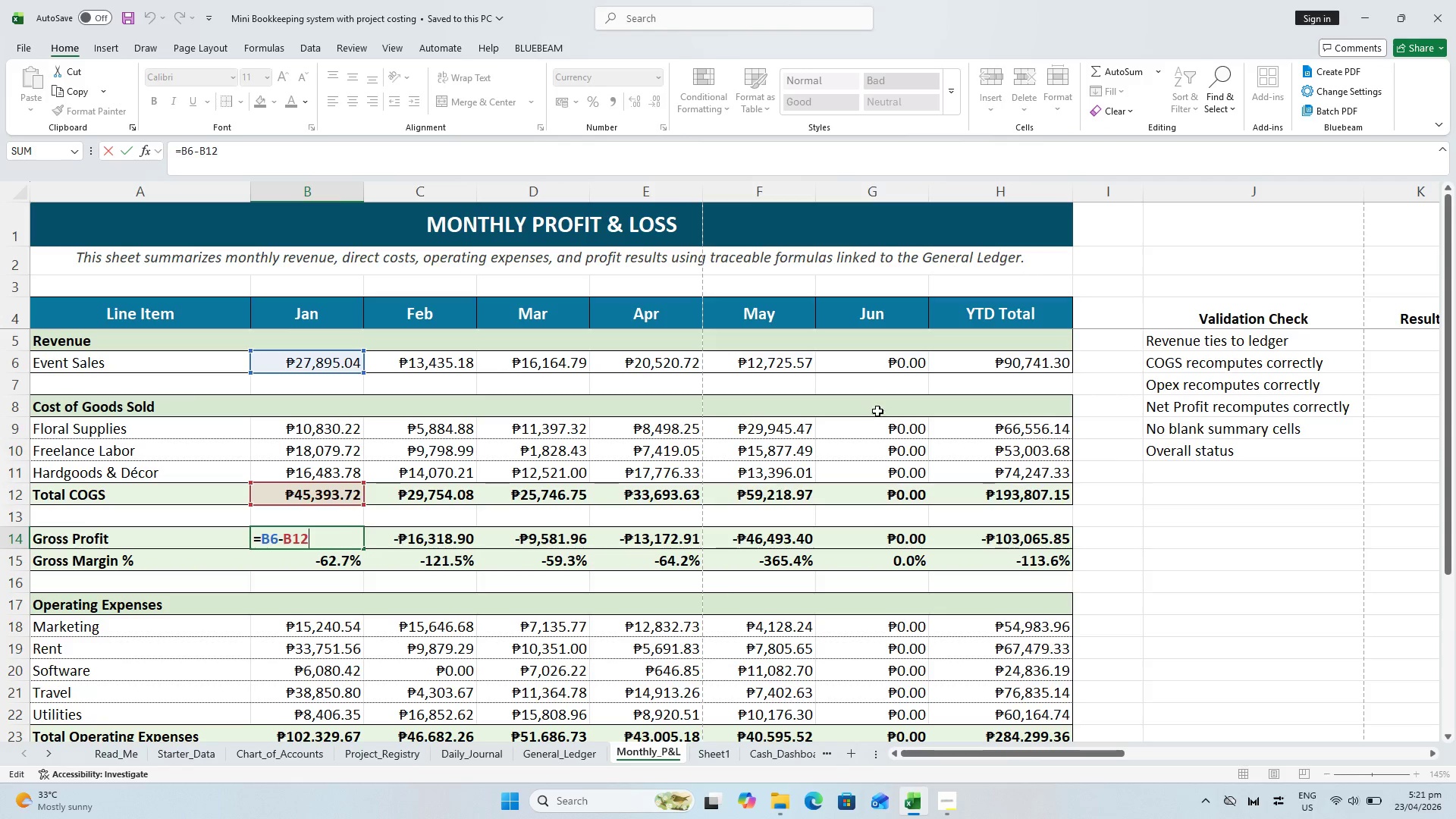 
key(Meta+Shift+ShiftLeft)
 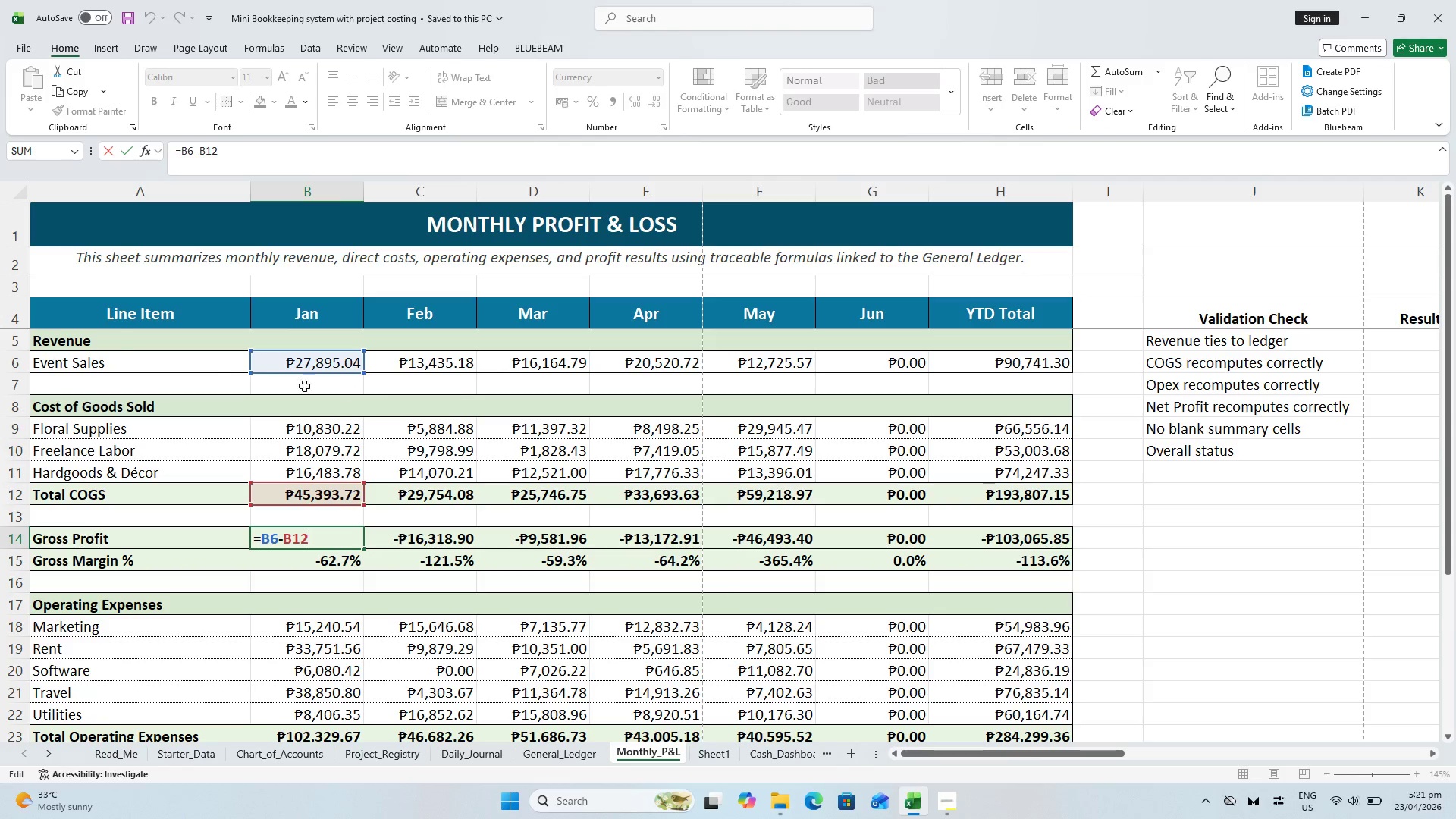 
key(Meta+Shift+S)
 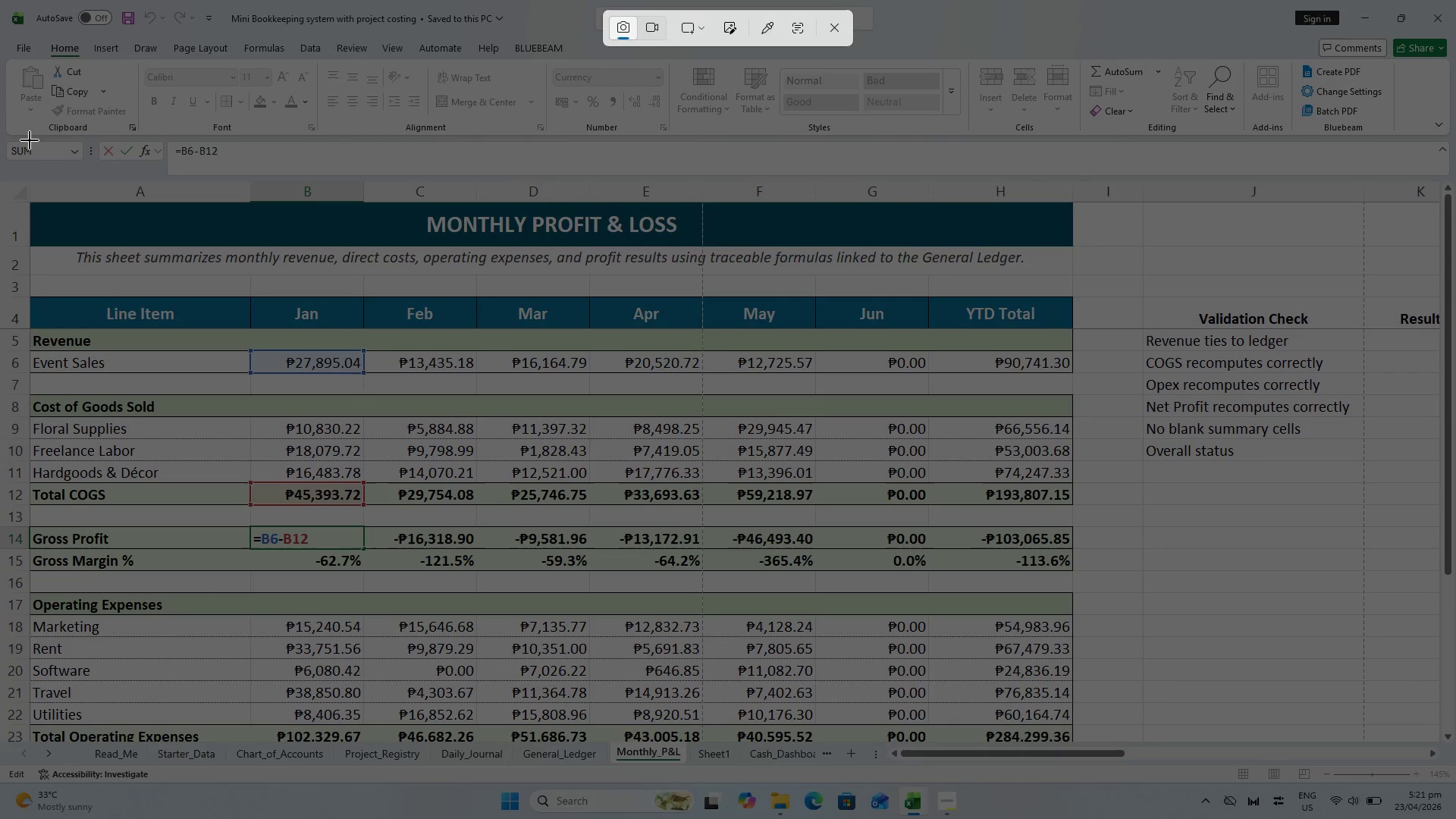 
left_click_drag(start_coordinate=[24, 138], to_coordinate=[1076, 553])
 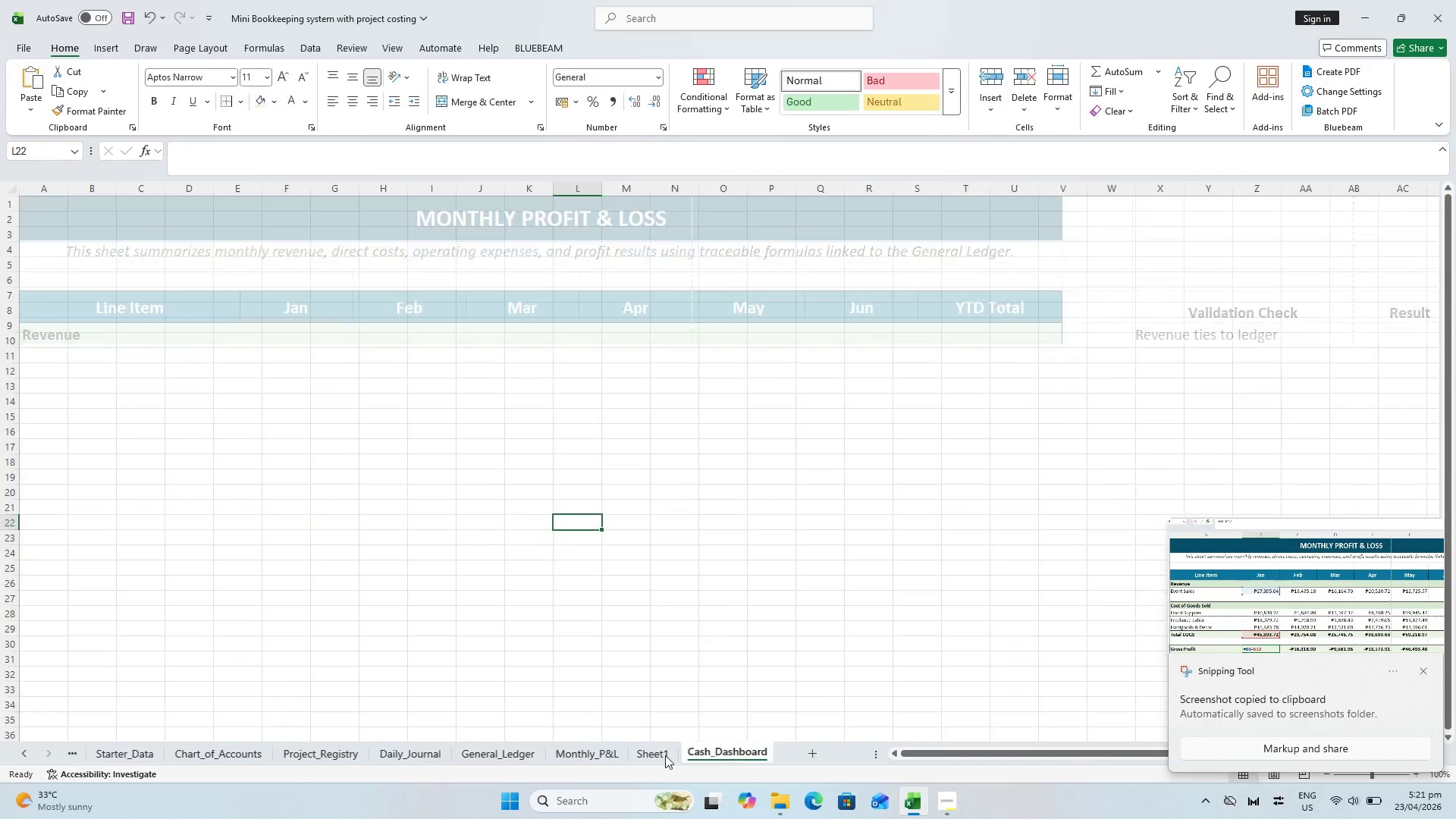 
scroll: coordinate [99, 396], scroll_direction: up, amount: 4.0
 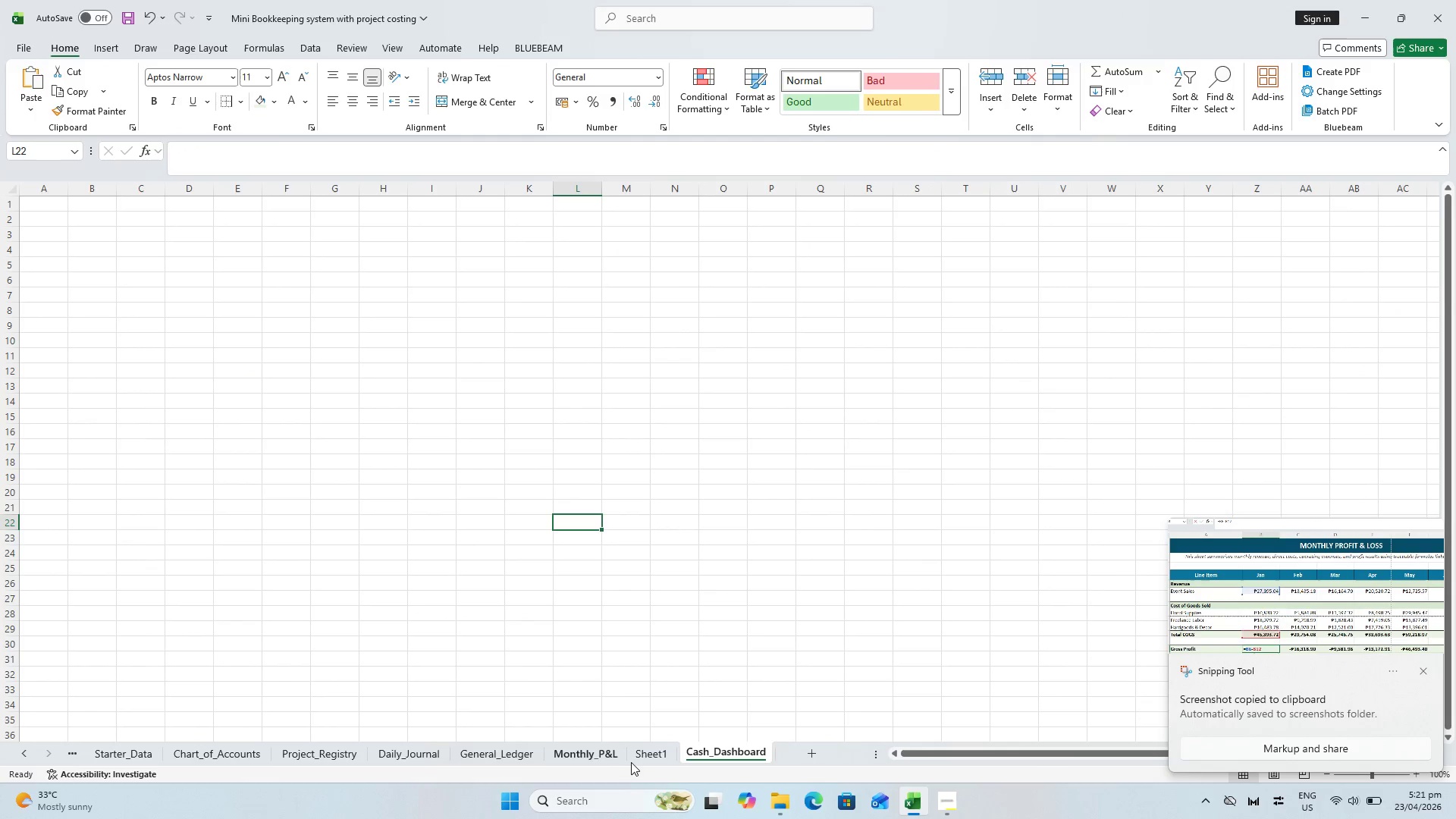 
left_click([654, 760])
 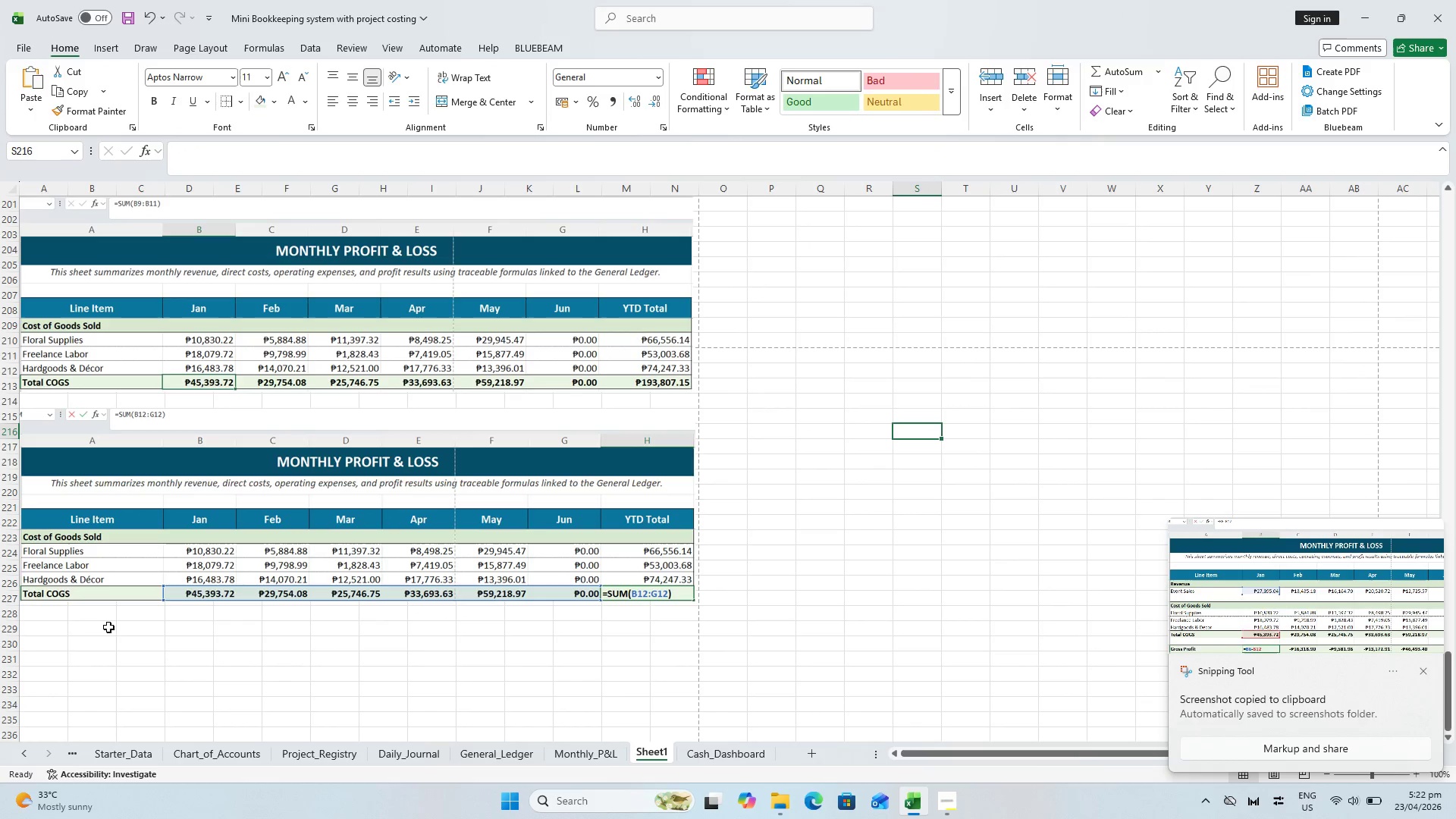 
left_click([47, 625])
 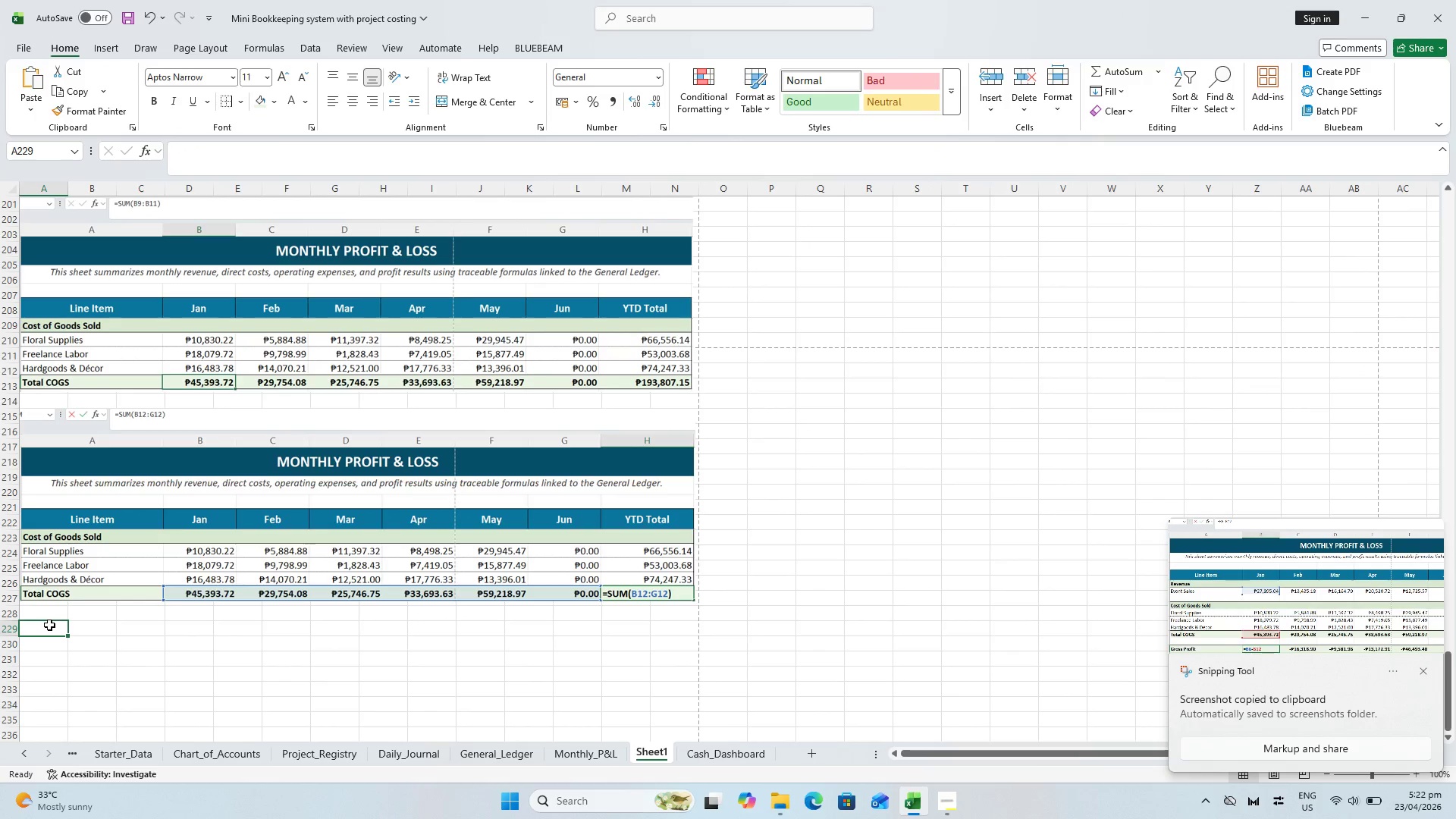 
key(Control+V)
 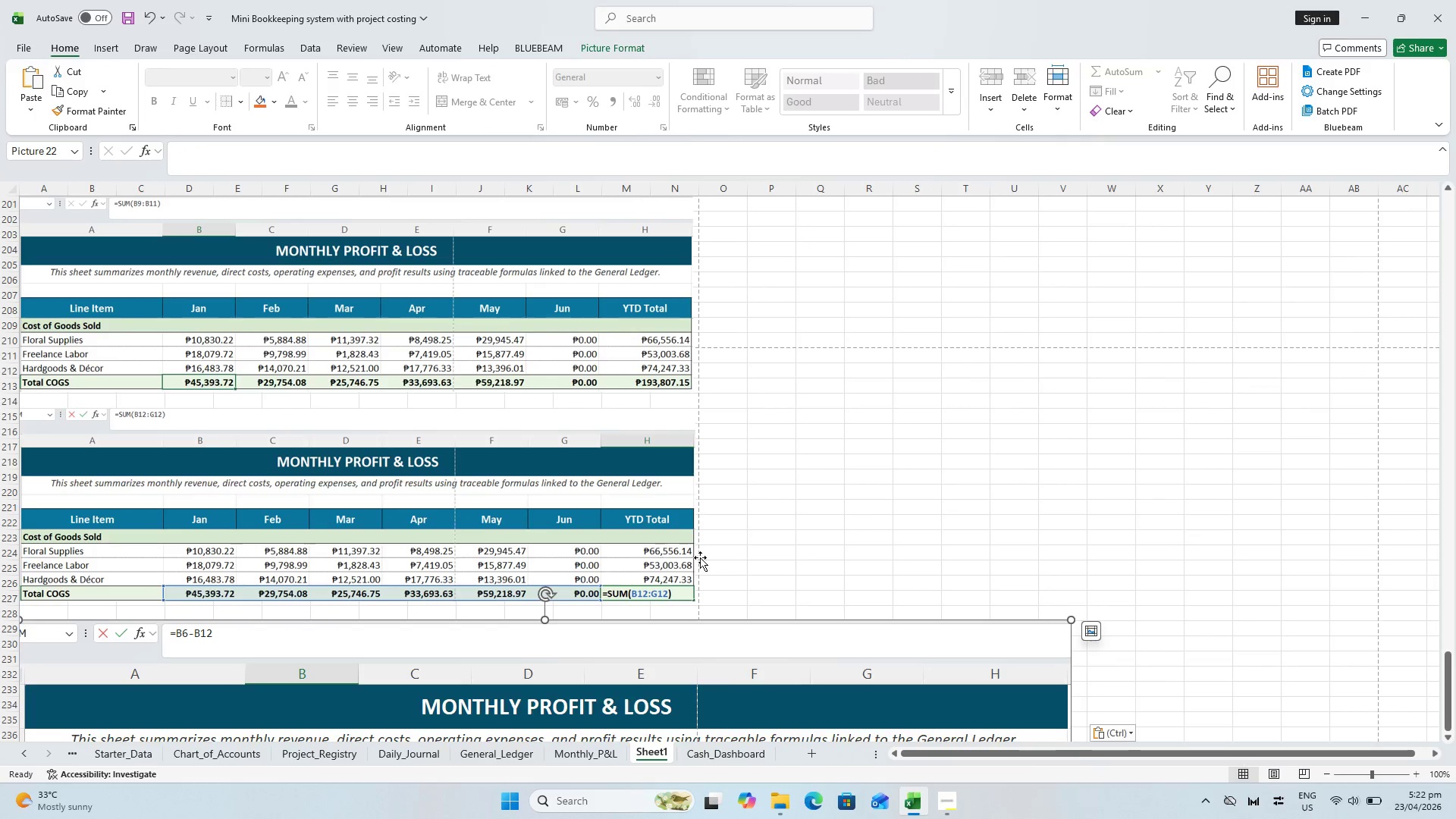 
scroll: coordinate [753, 551], scroll_direction: down, amount: 9.0
 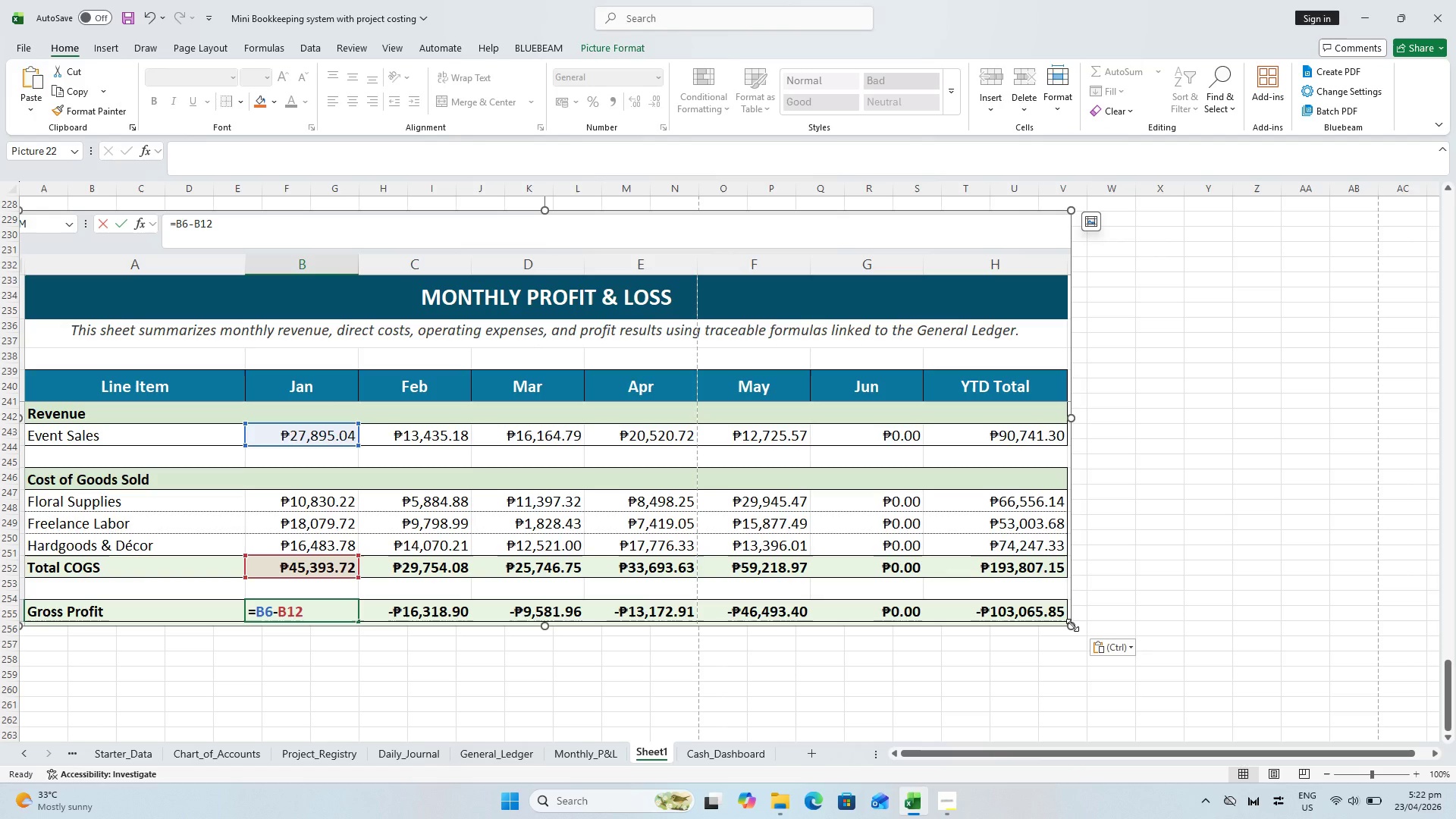 
left_click_drag(start_coordinate=[1072, 625], to_coordinate=[695, 473])
 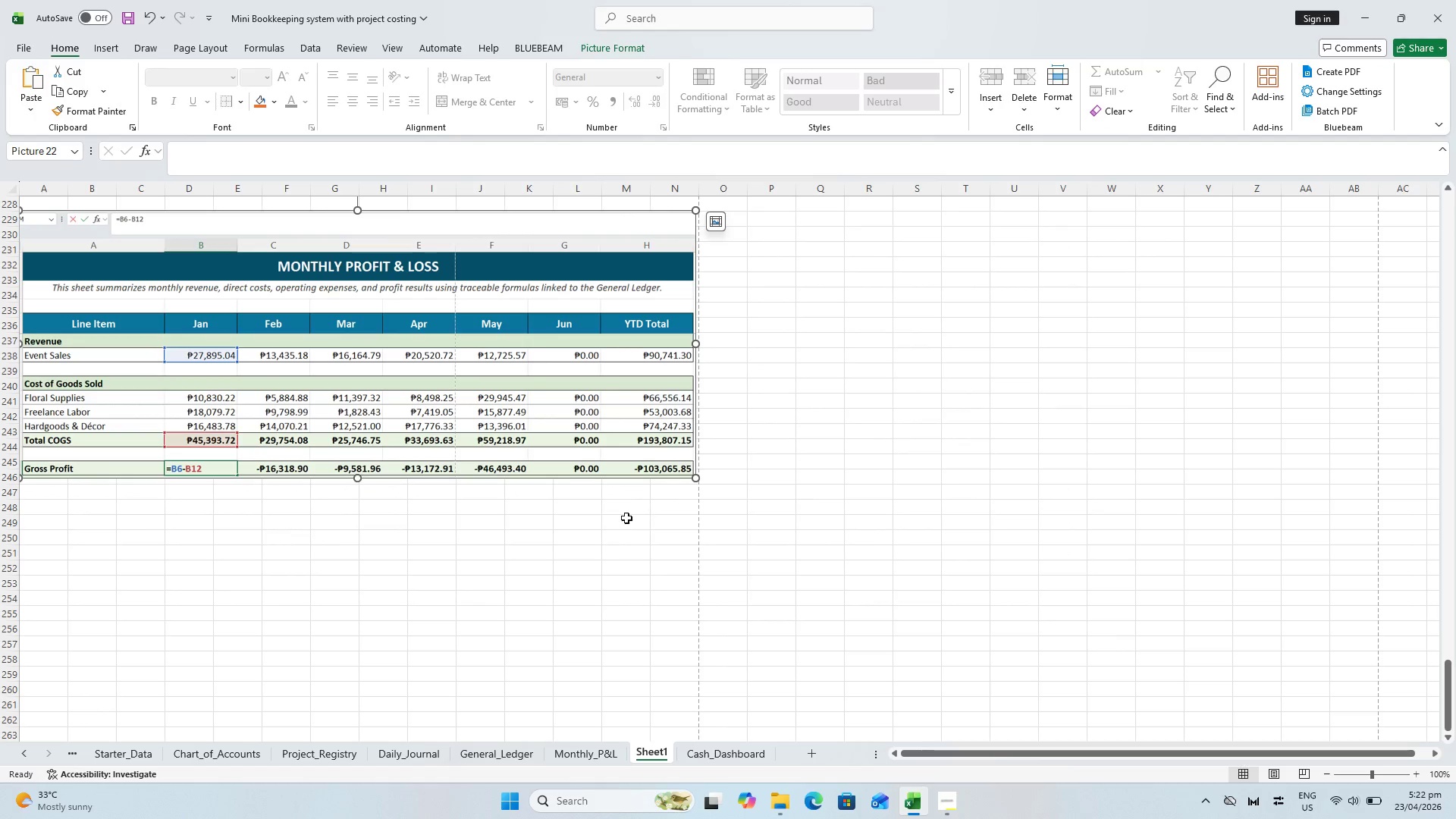 
scroll: coordinate [623, 519], scroll_direction: up, amount: 3.0
 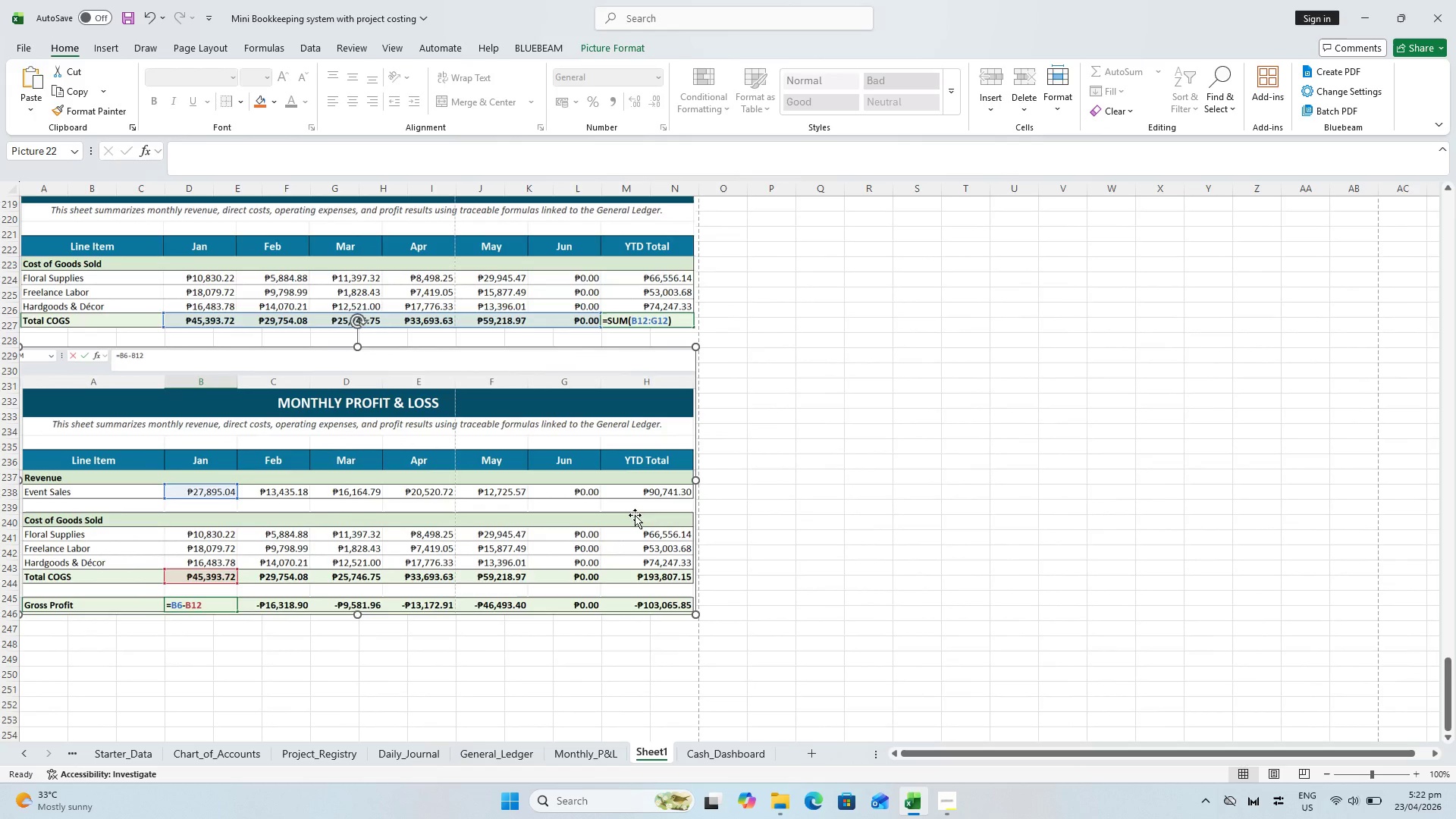 
left_click([895, 504])
 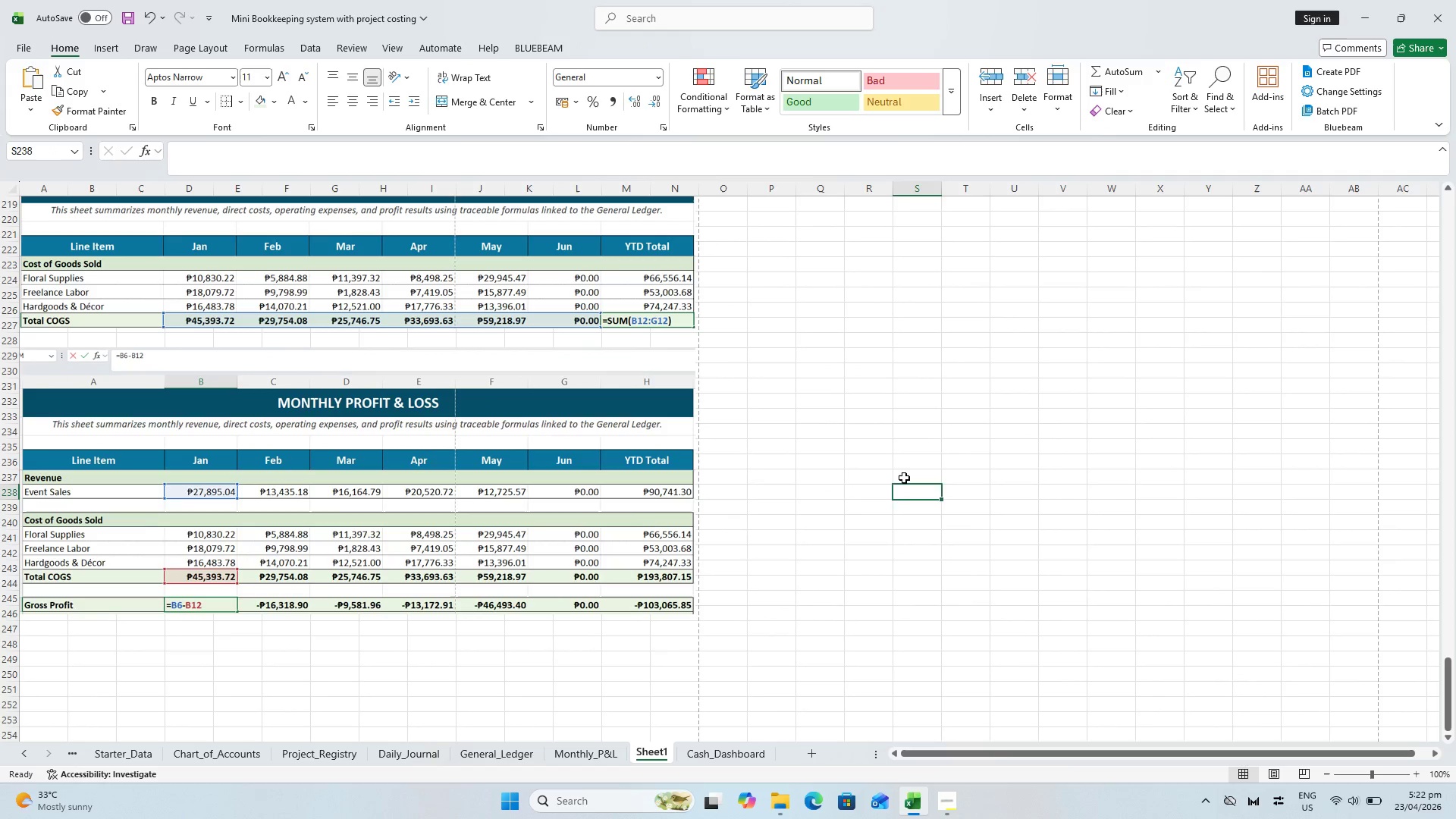 
key(Escape)
 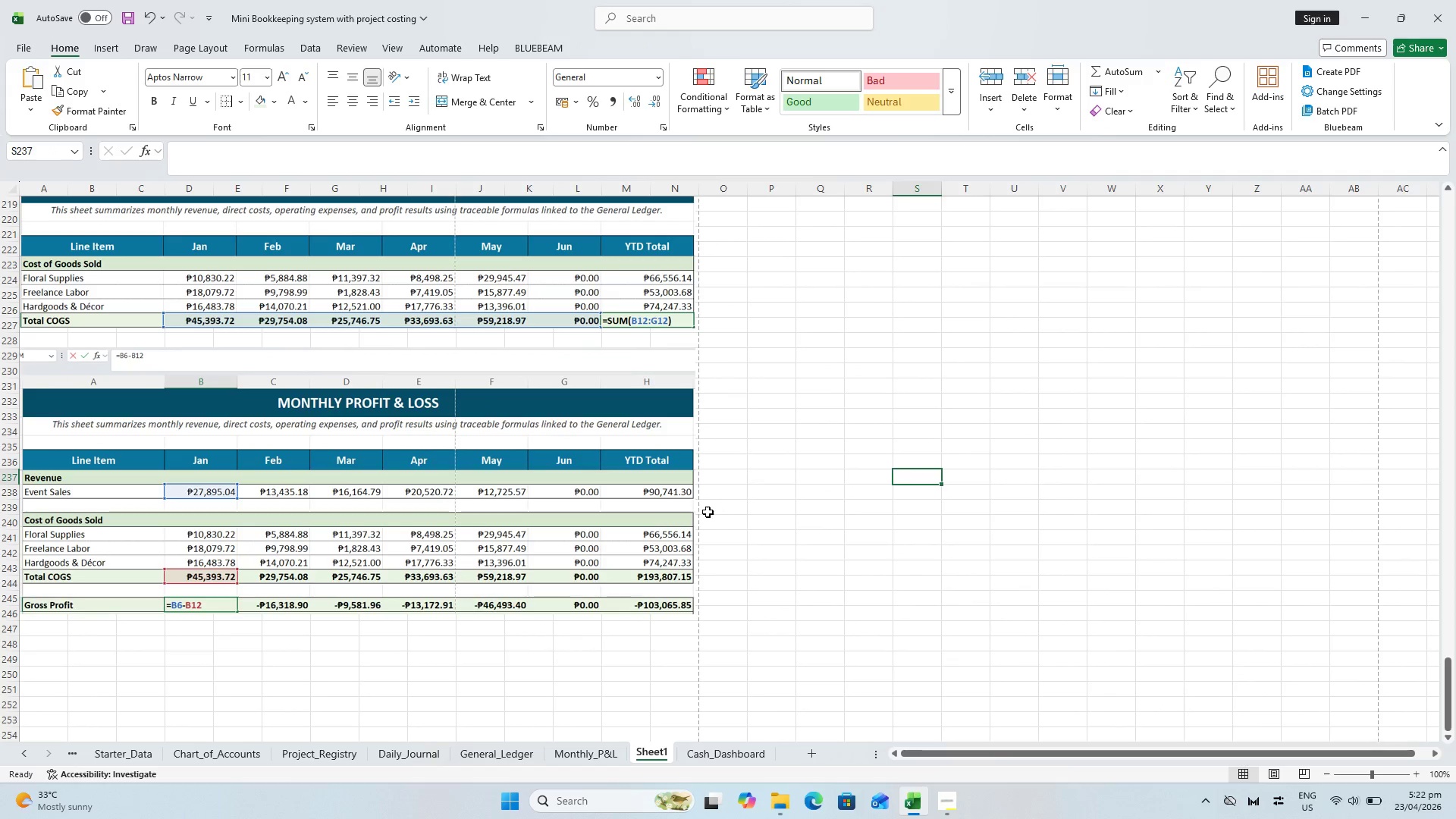 
key(Alt+AltLeft)
 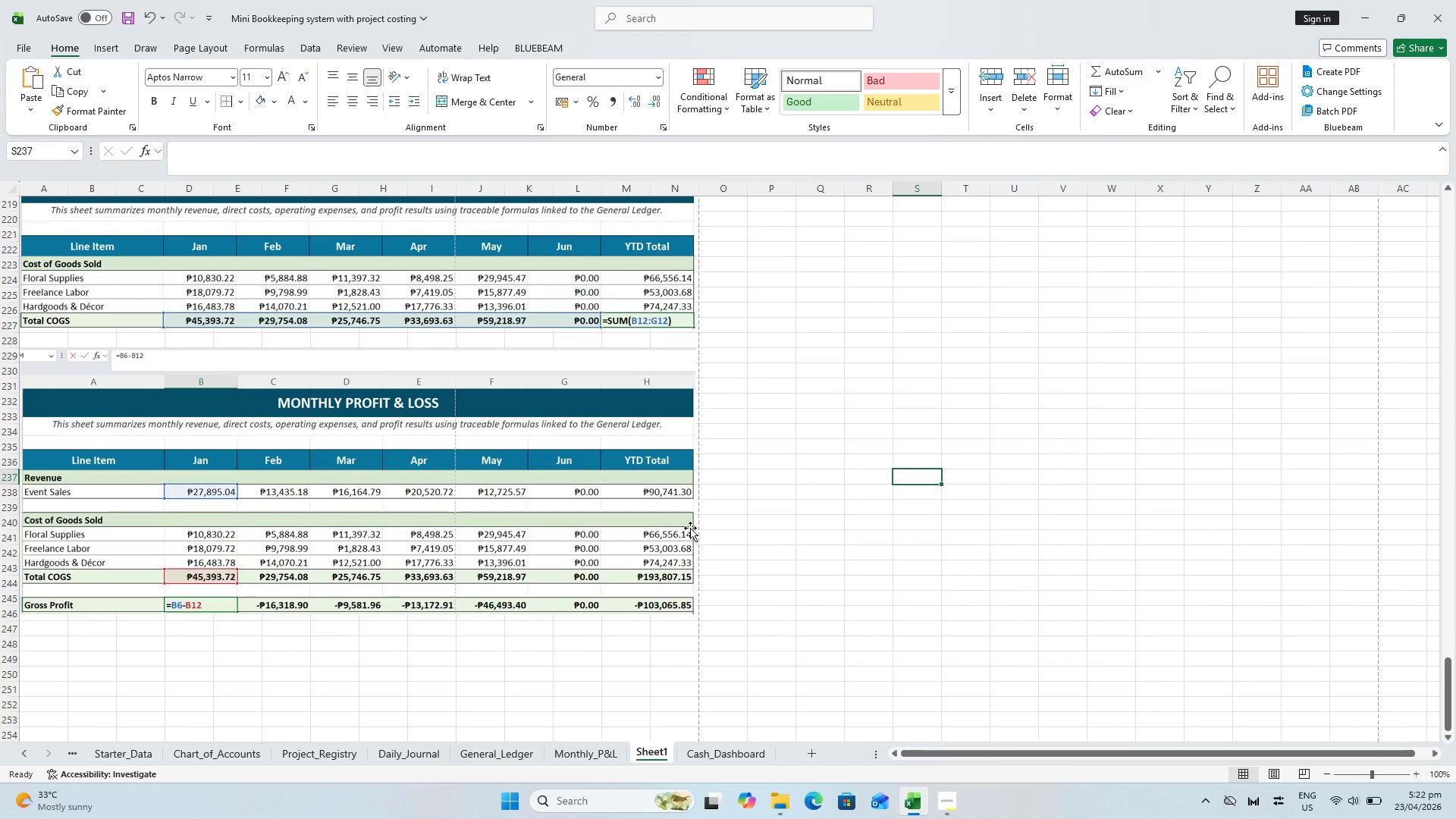 
key(Alt+Tab)